 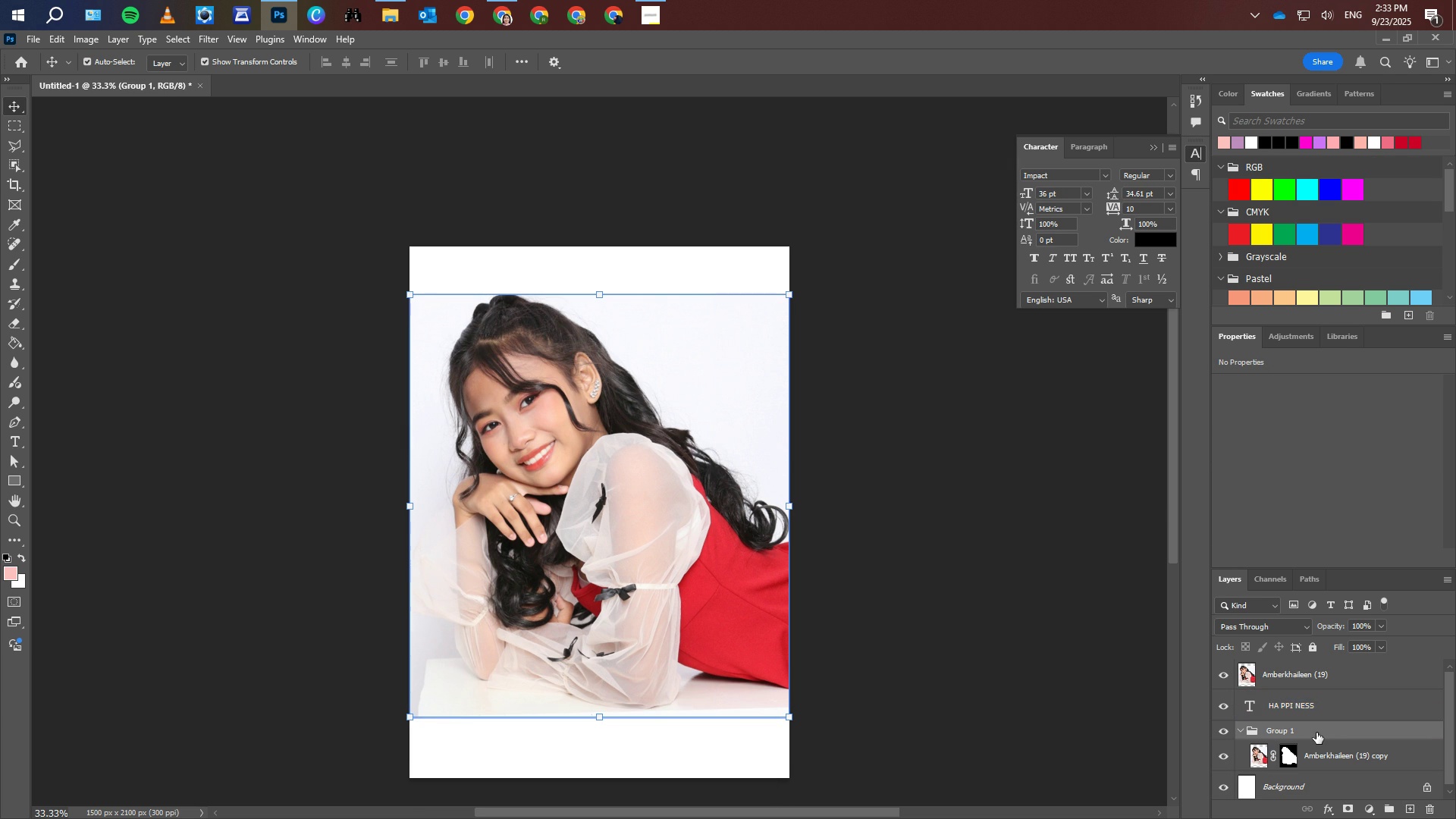 
right_click([1316, 733])
 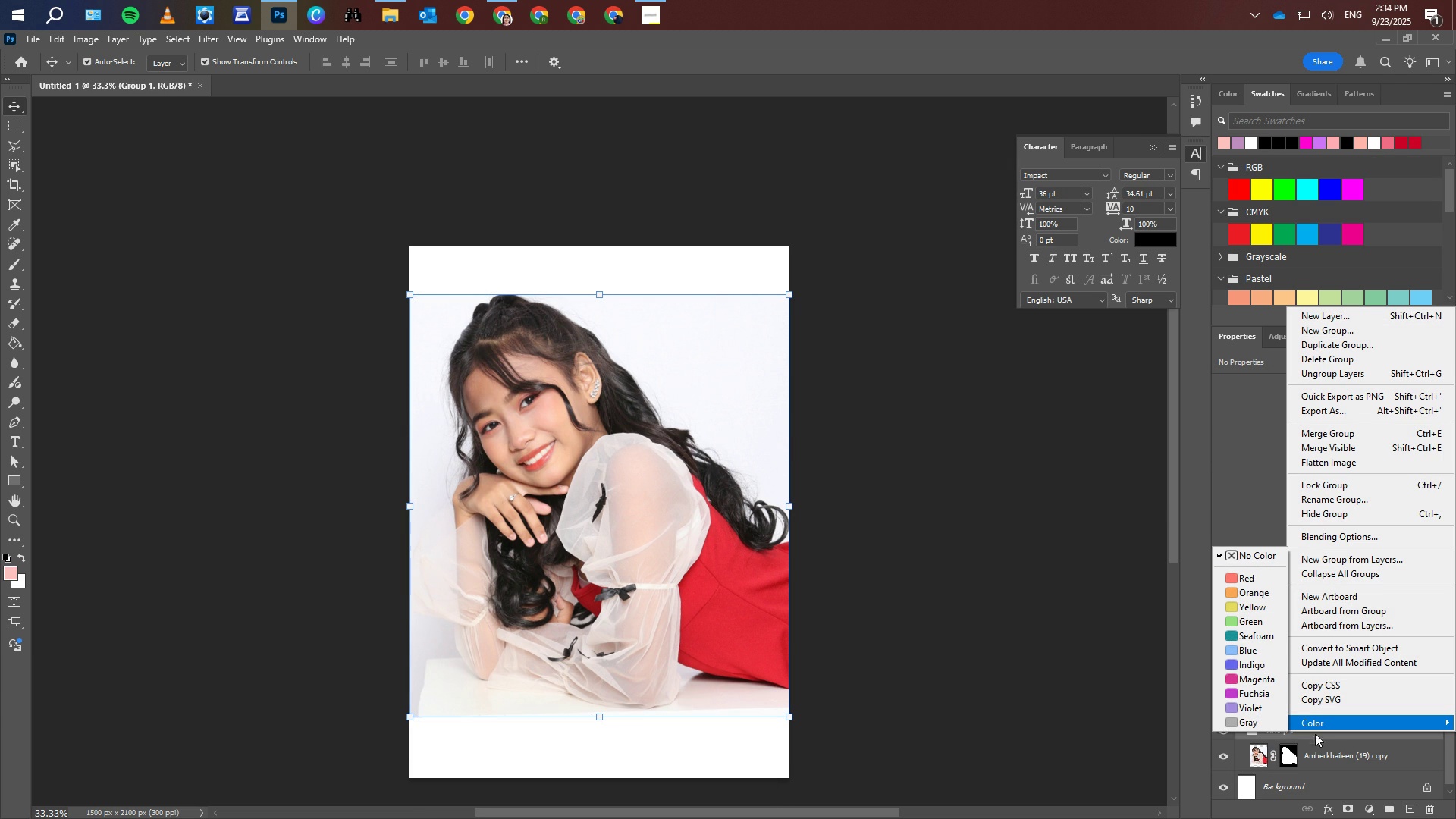 
left_click([1340, 810])
 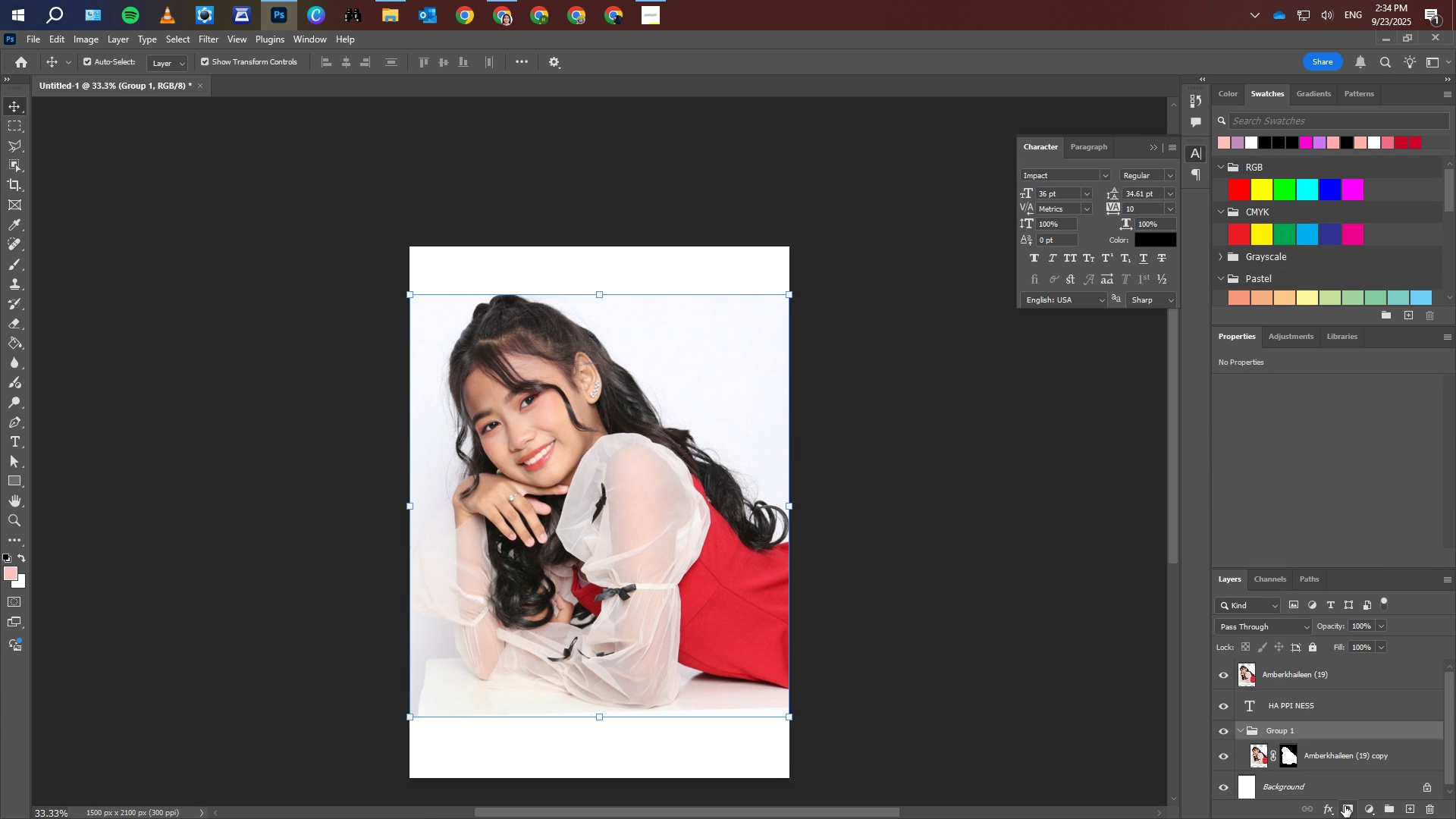 
left_click([1345, 806])
 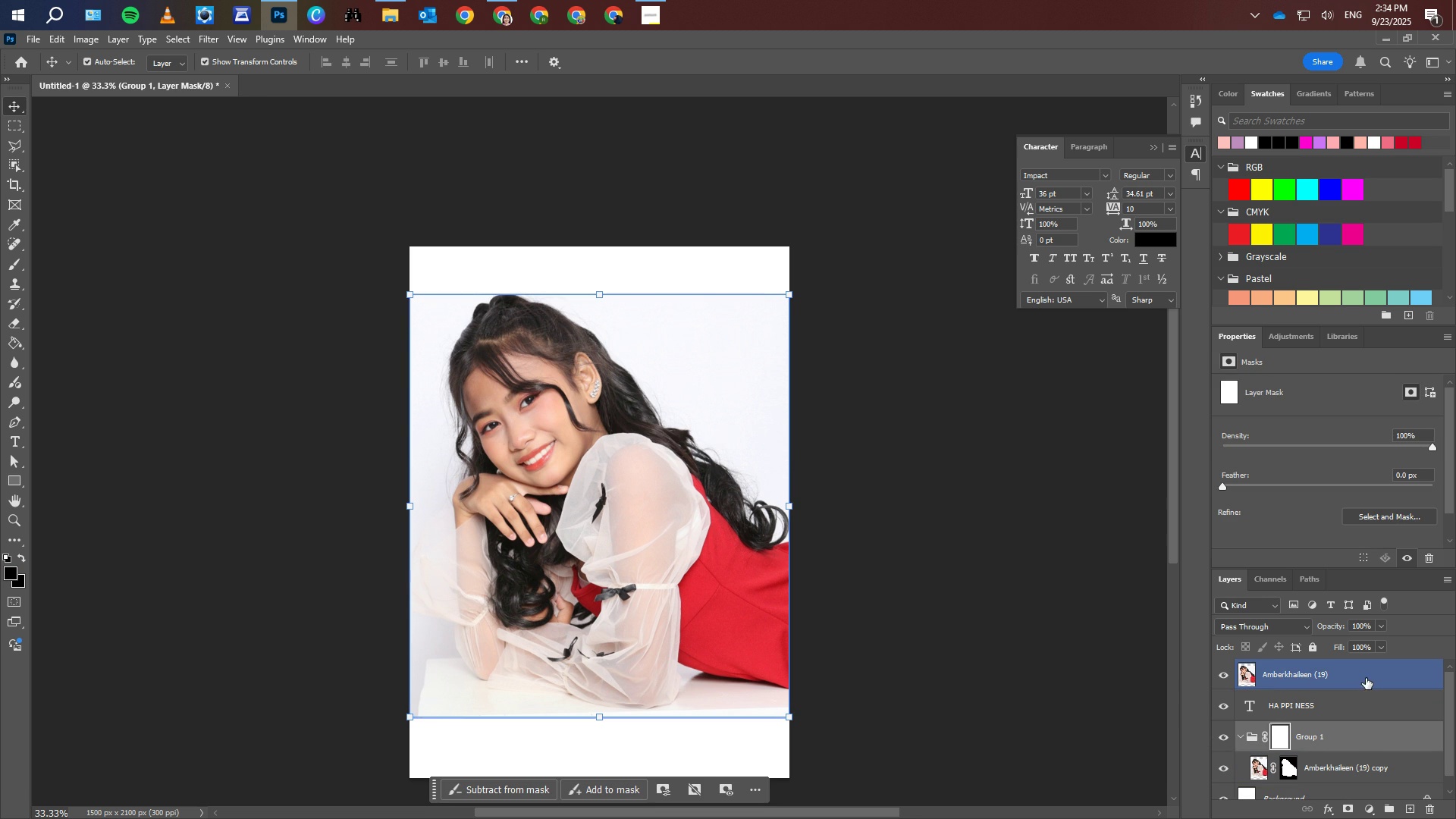 
left_click([1366, 678])
 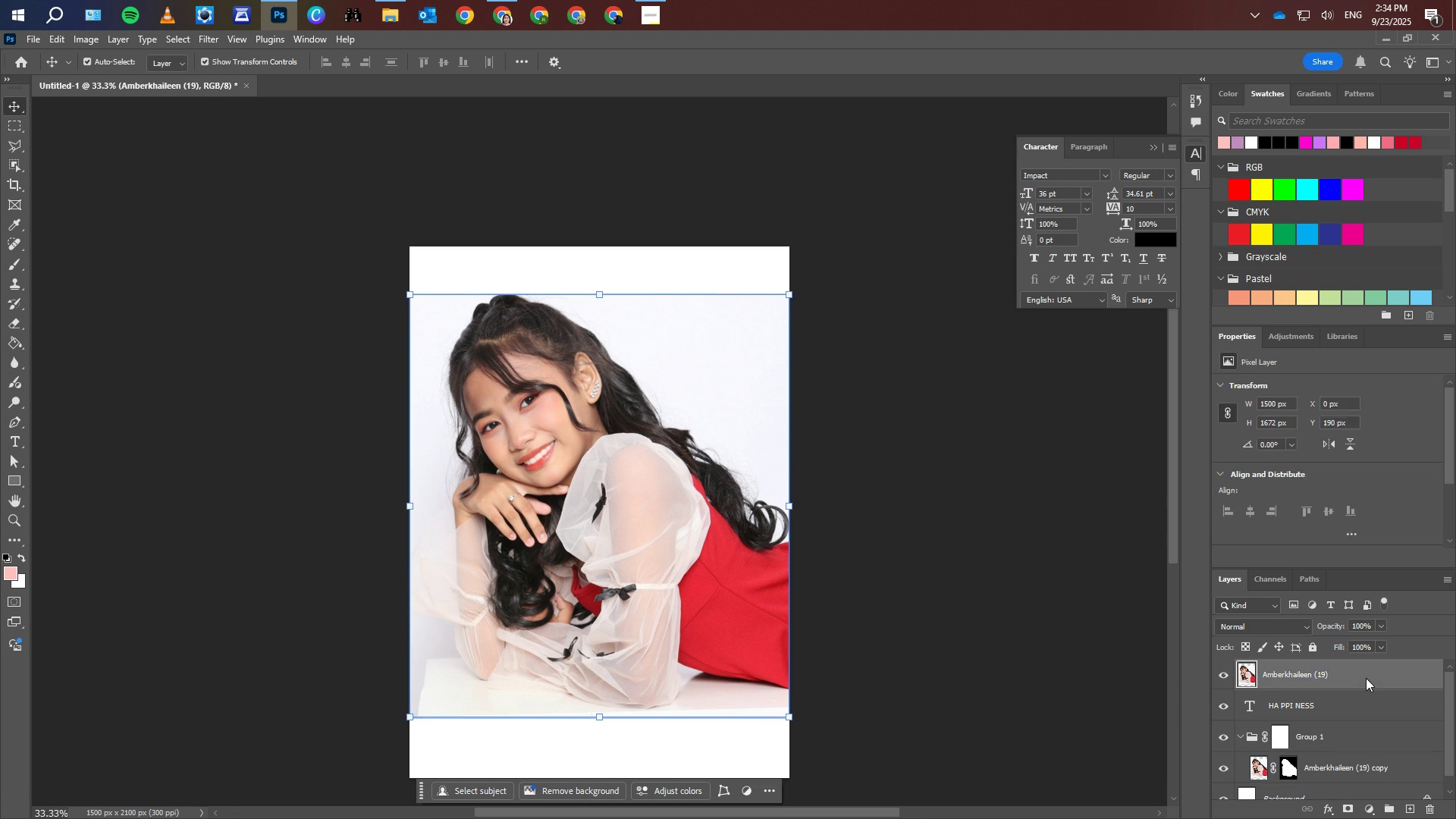 
right_click([1366, 678])
 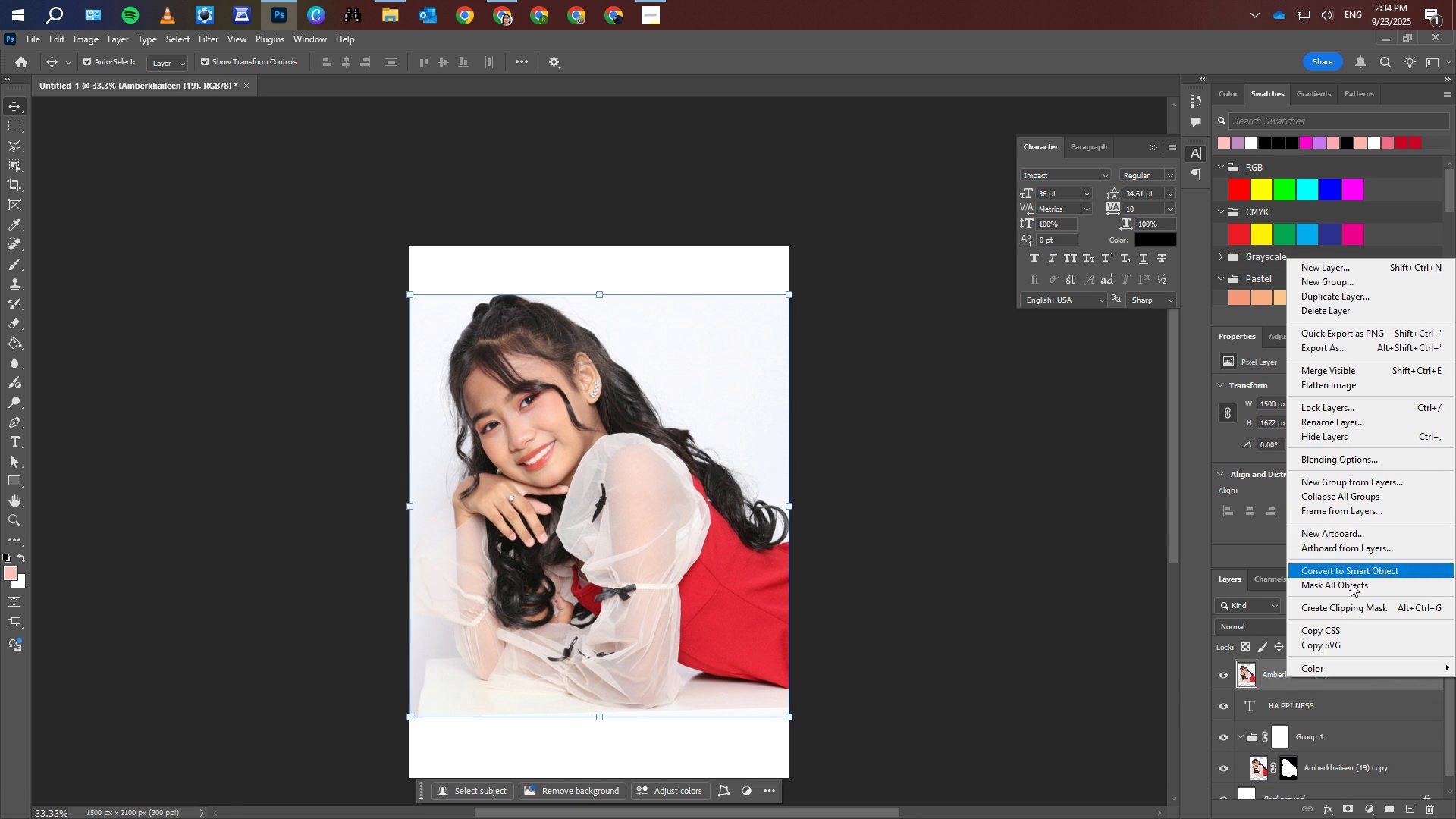 
left_click([1351, 602])